 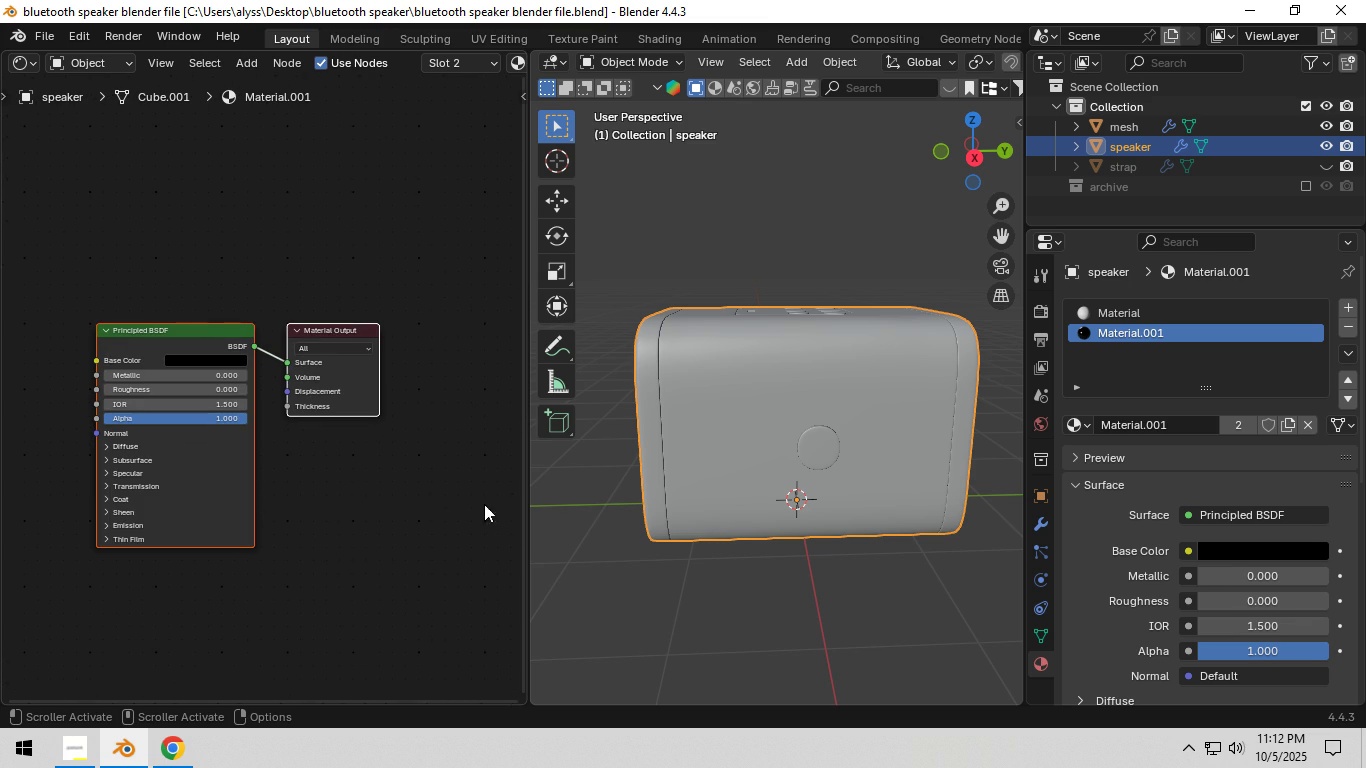 
left_click([726, 454])
 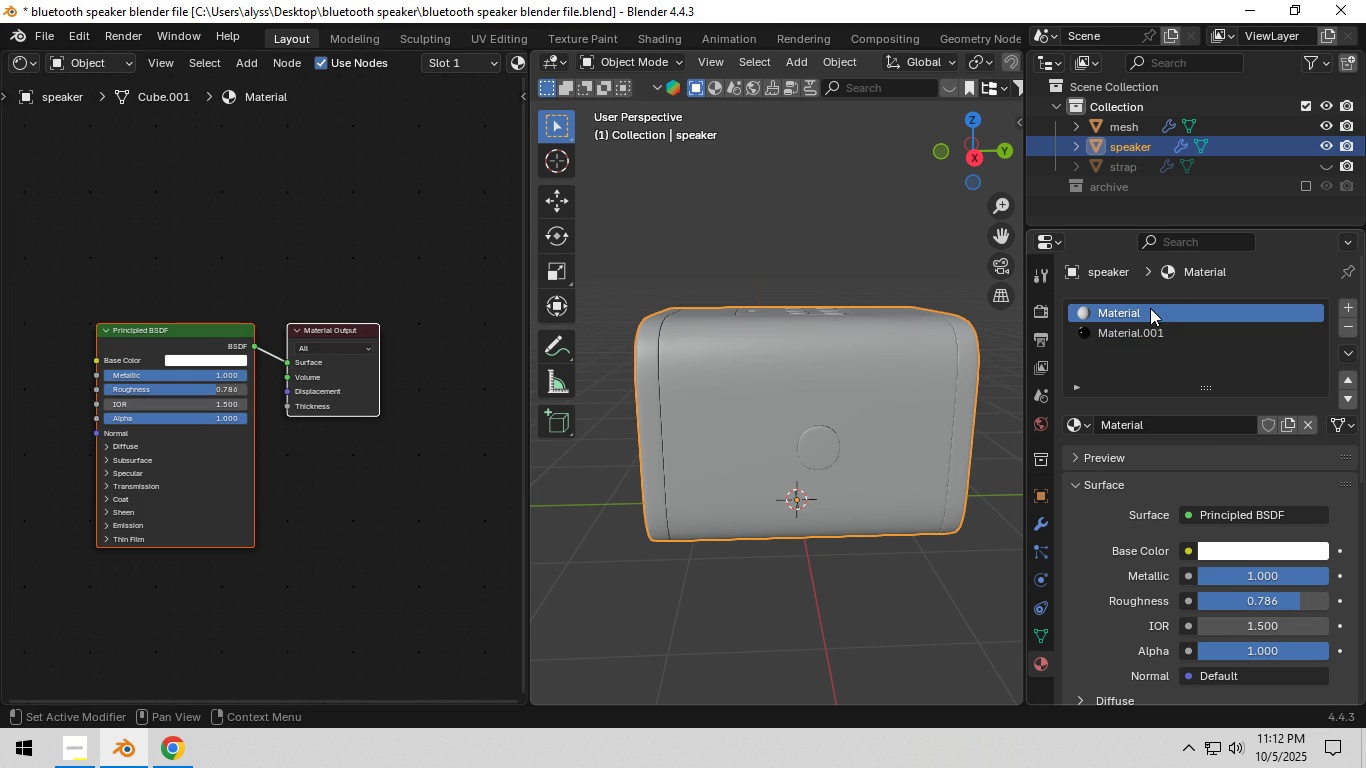 
left_click([1150, 308])
 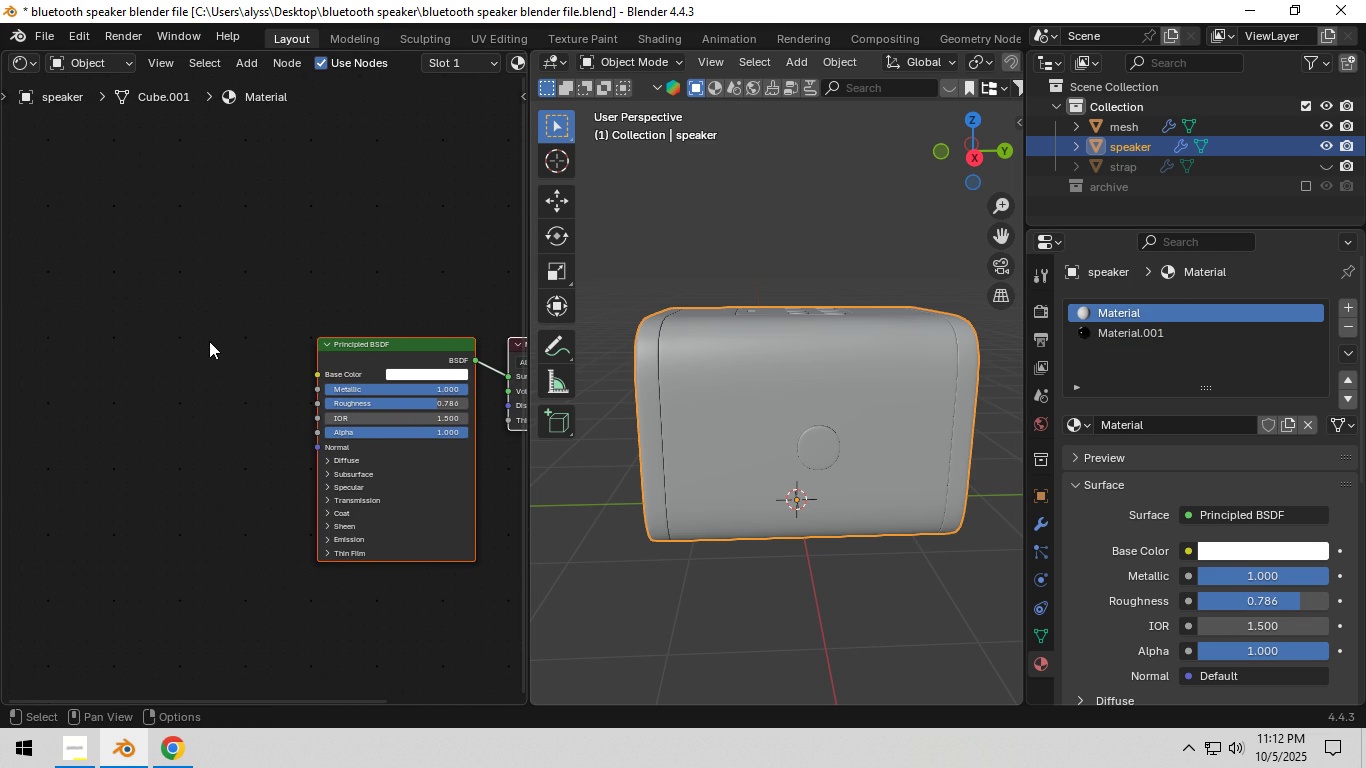 
left_click([189, 331])
 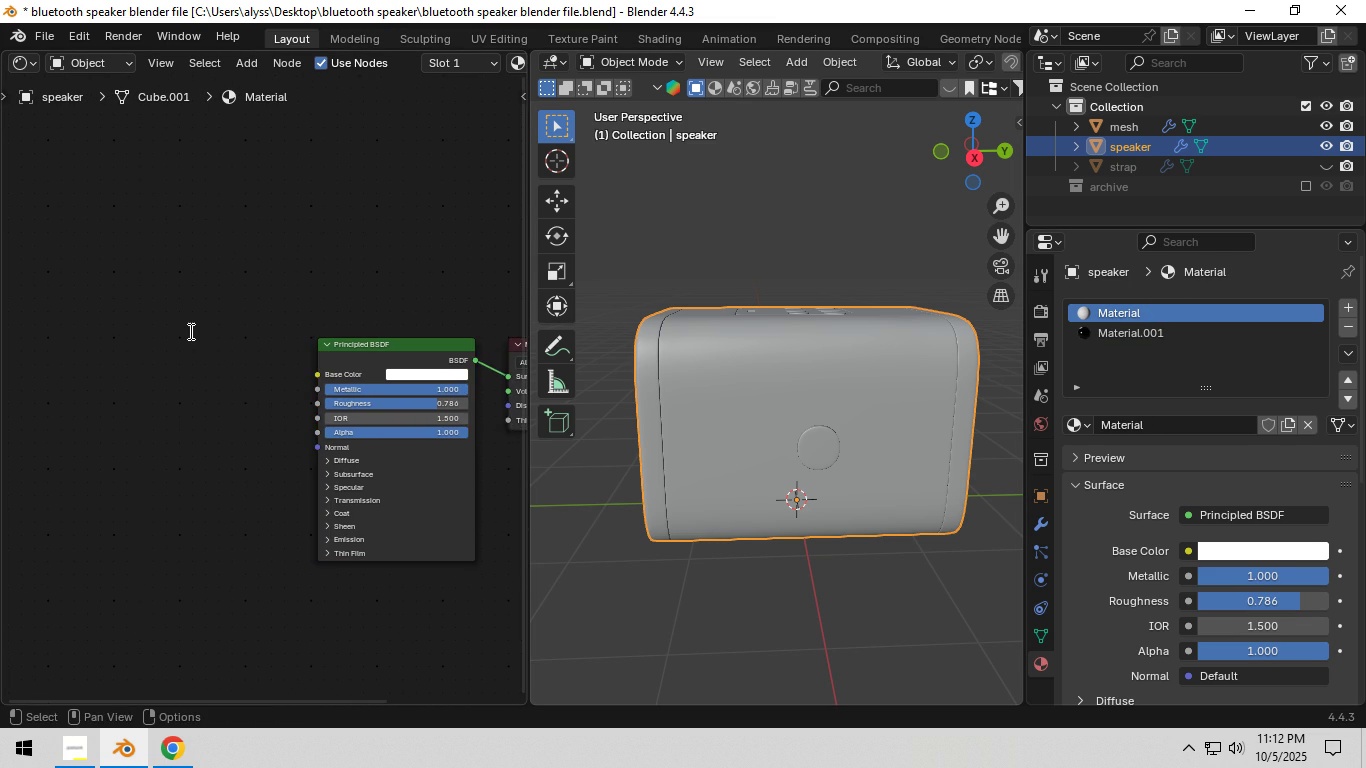 
type([F3]rg)
 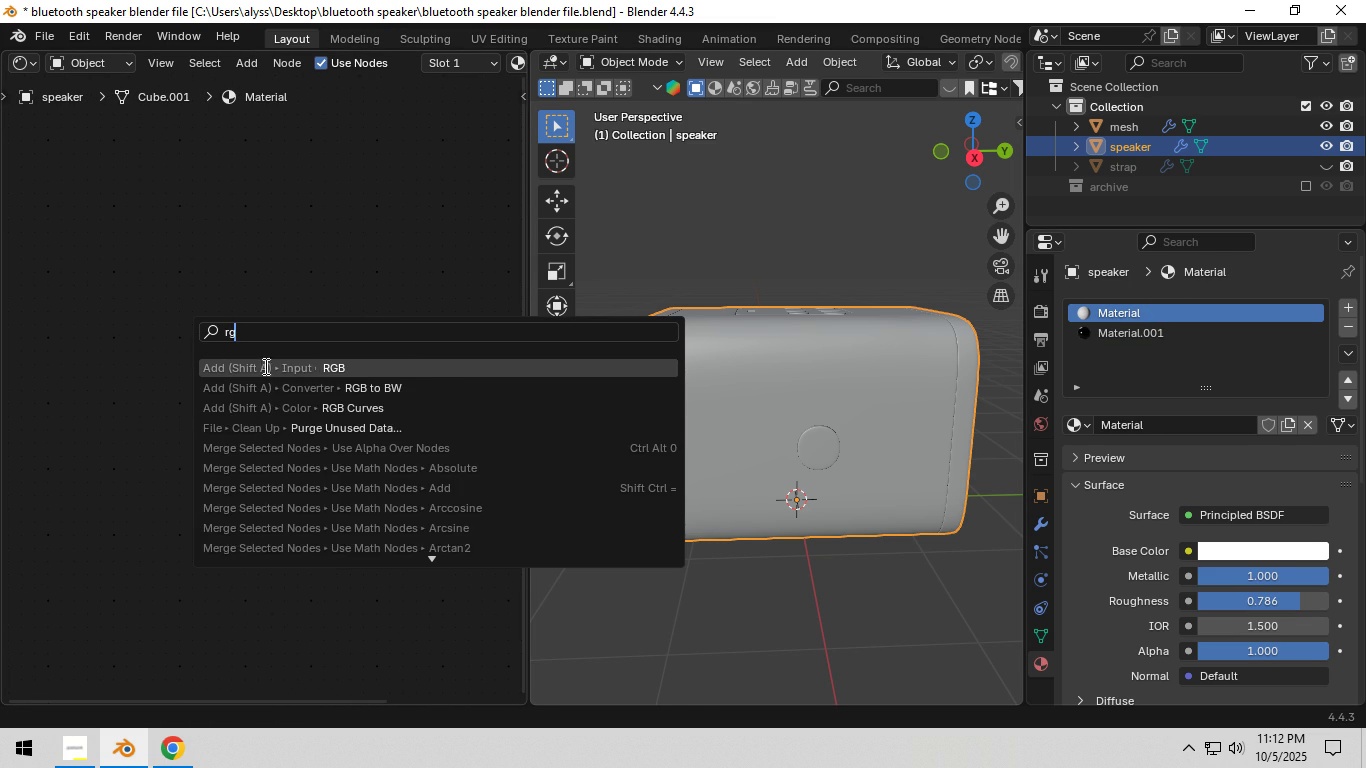 
left_click([284, 370])
 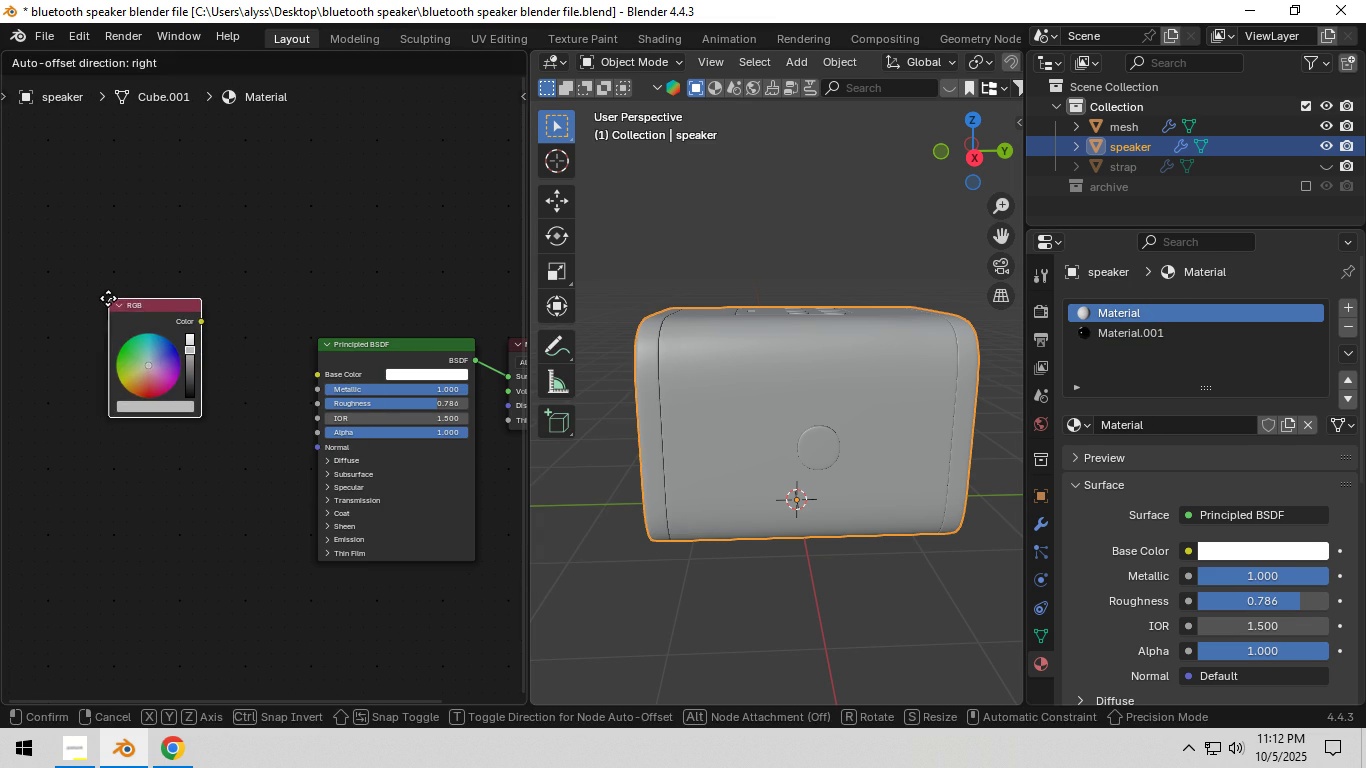 
left_click([108, 298])
 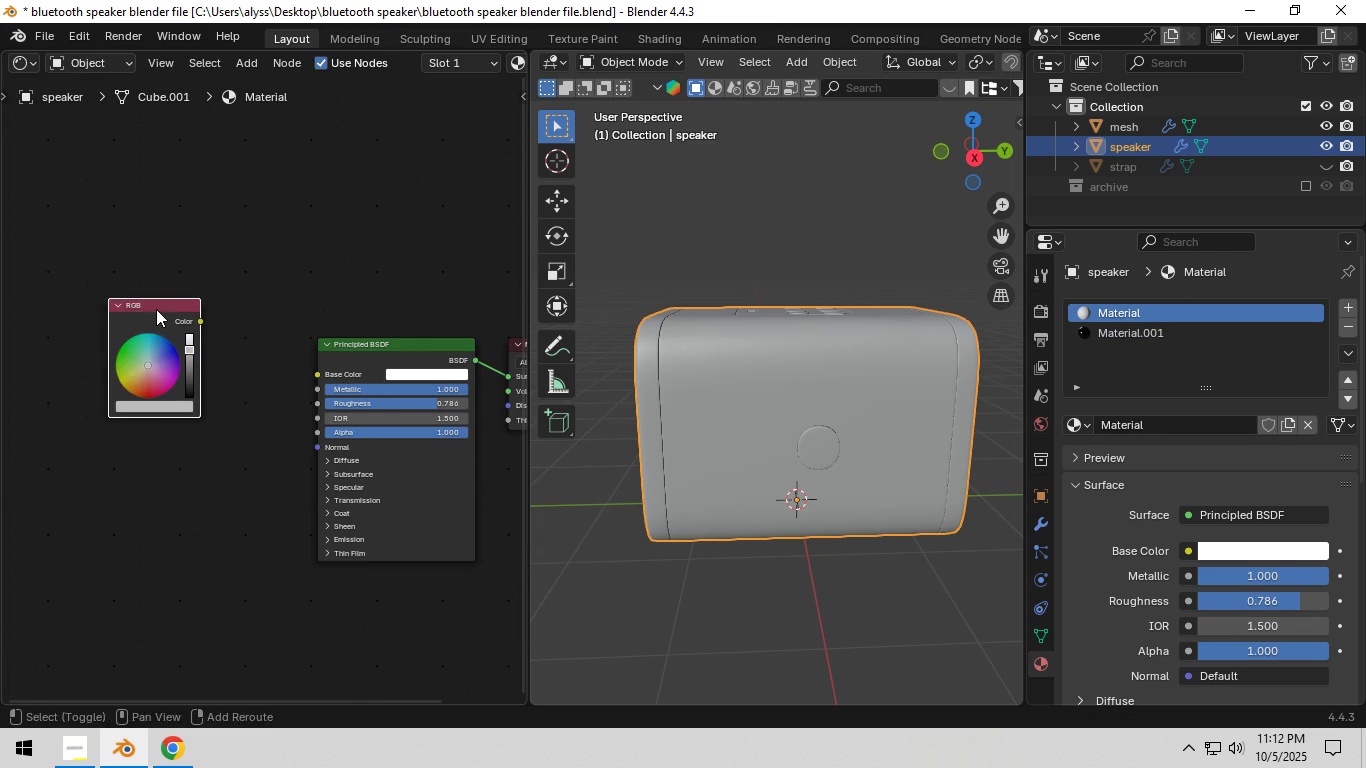 
key(Shift+ShiftLeft)
 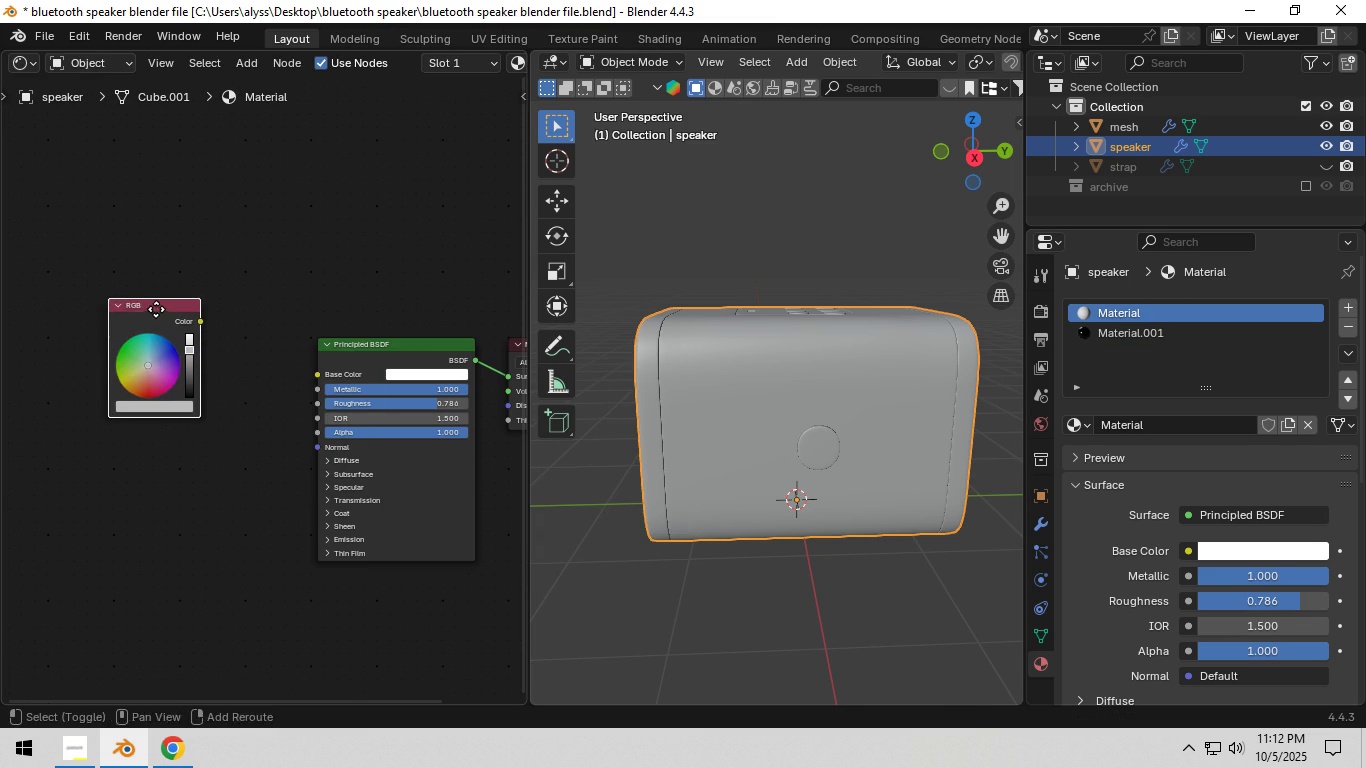 
key(Shift+D)
 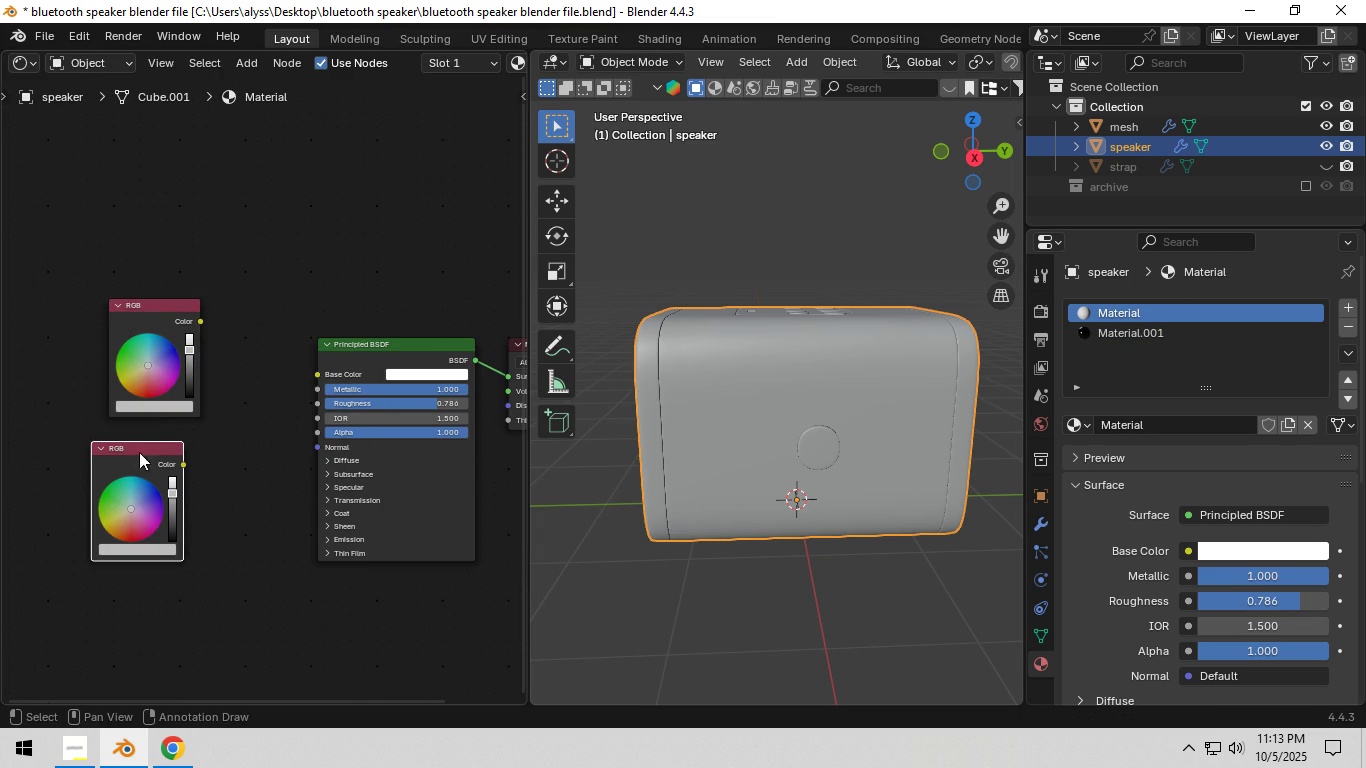 
left_click([139, 452])